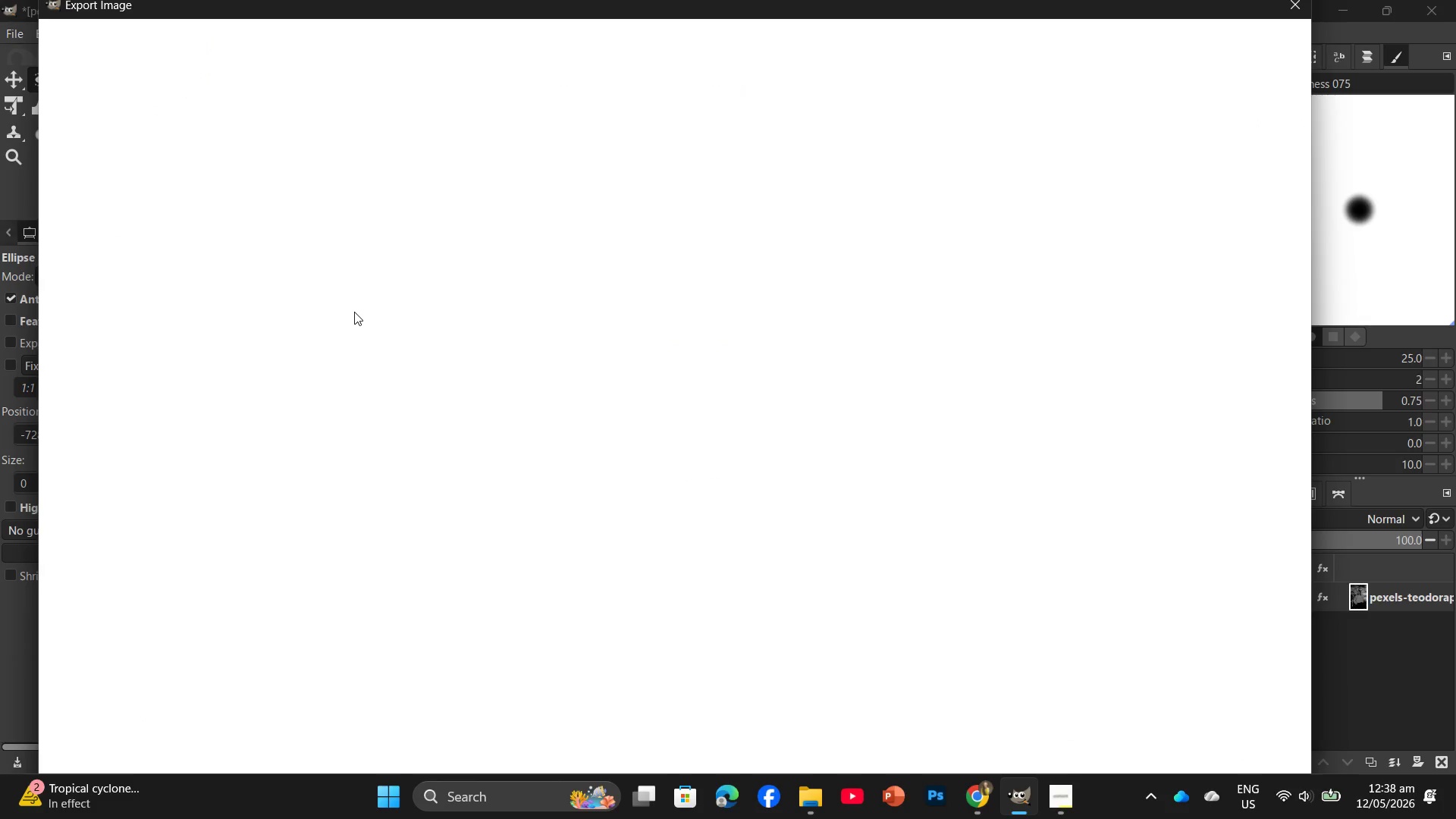 
left_click([88, 111])
 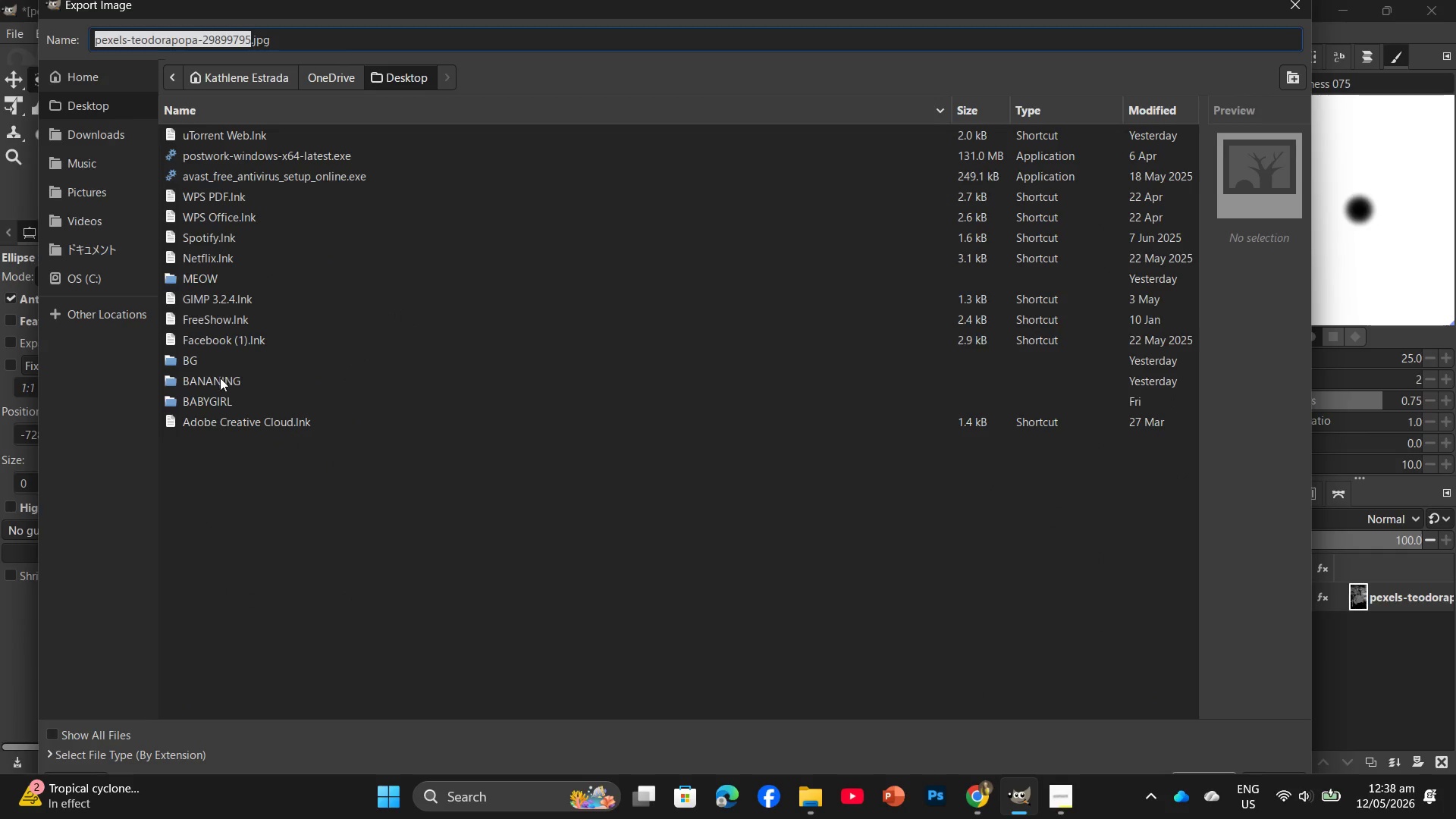 
double_click([220, 384])
 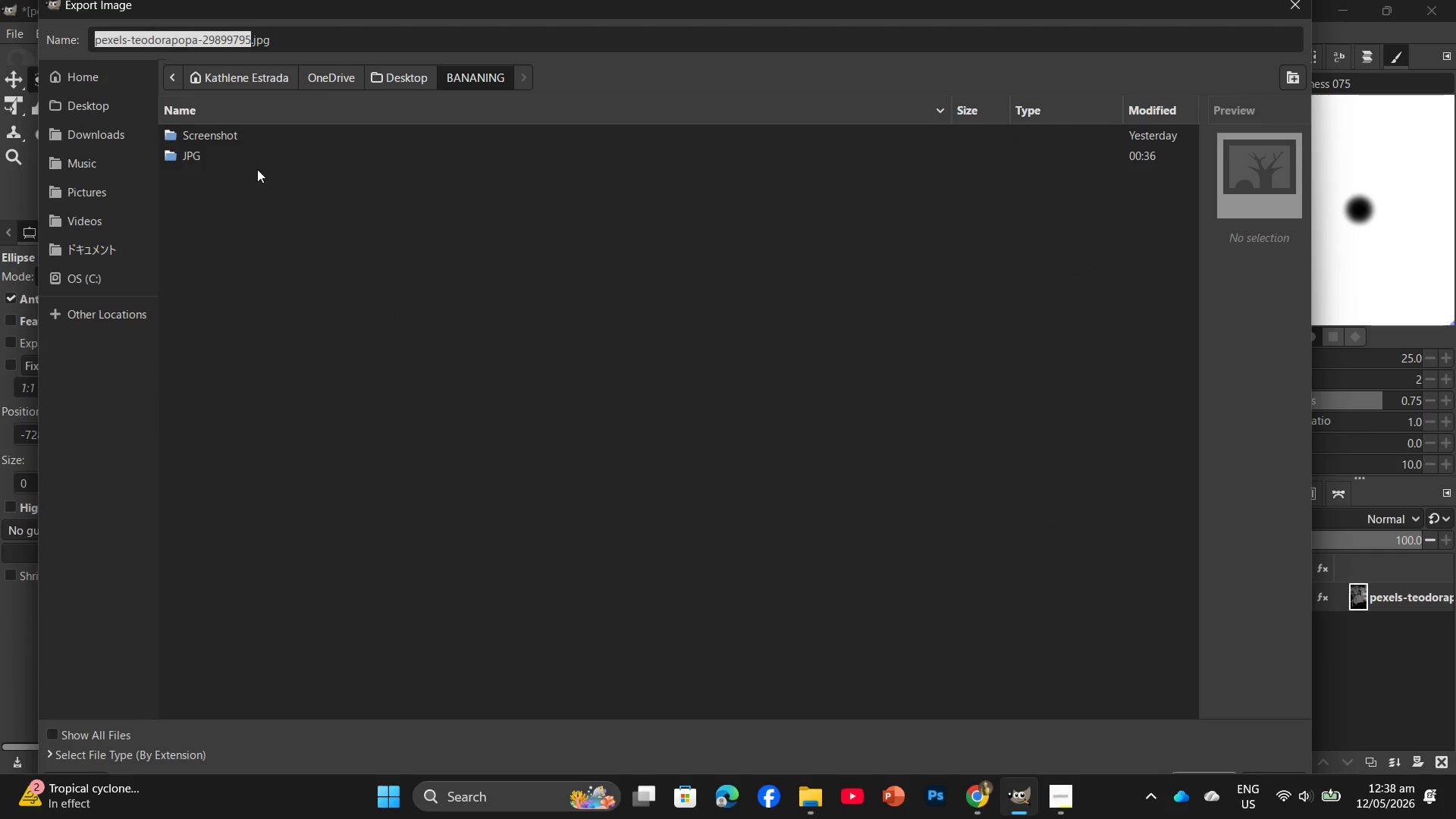 
double_click([257, 166])
 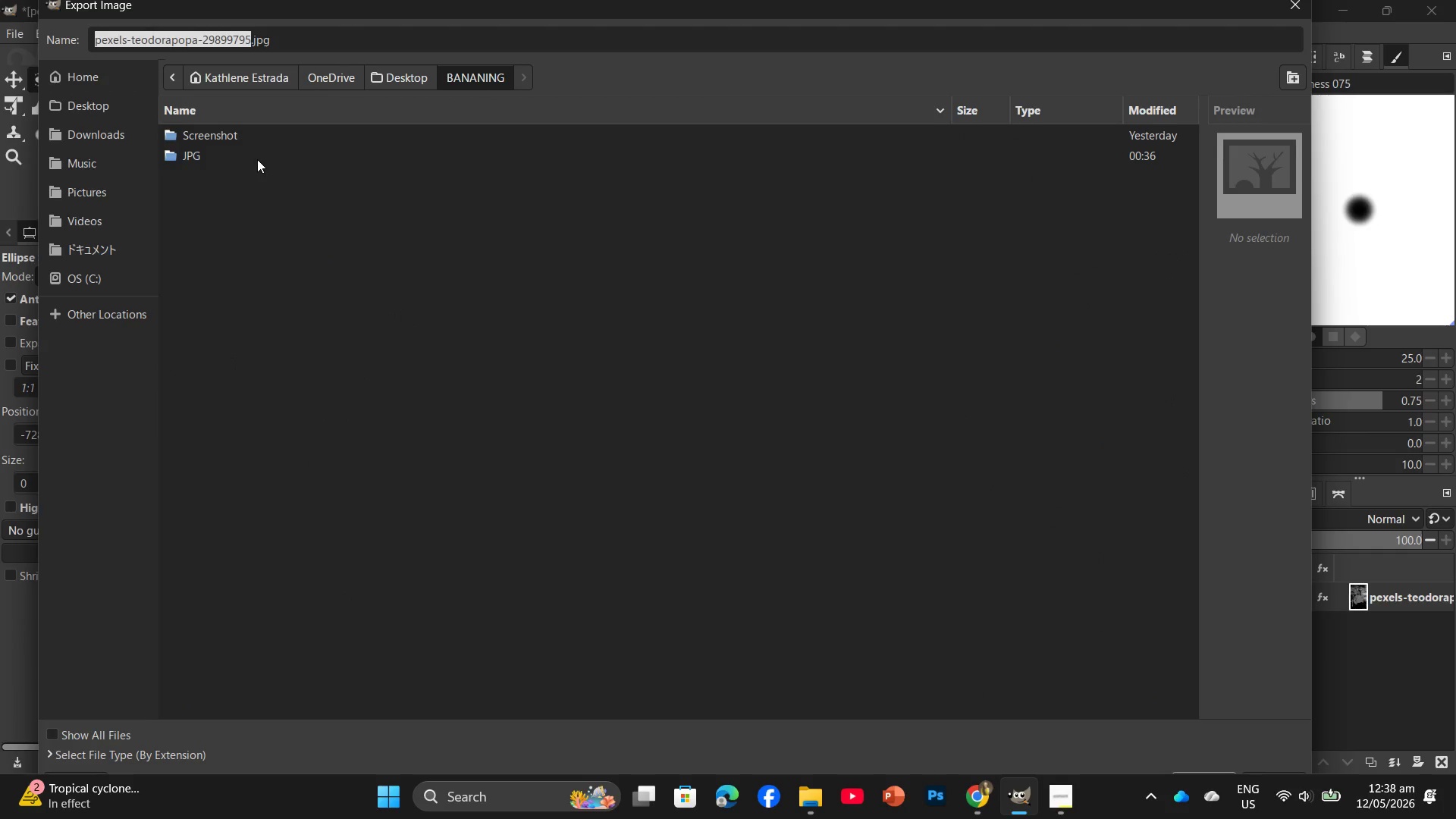 
triple_click([257, 159])
 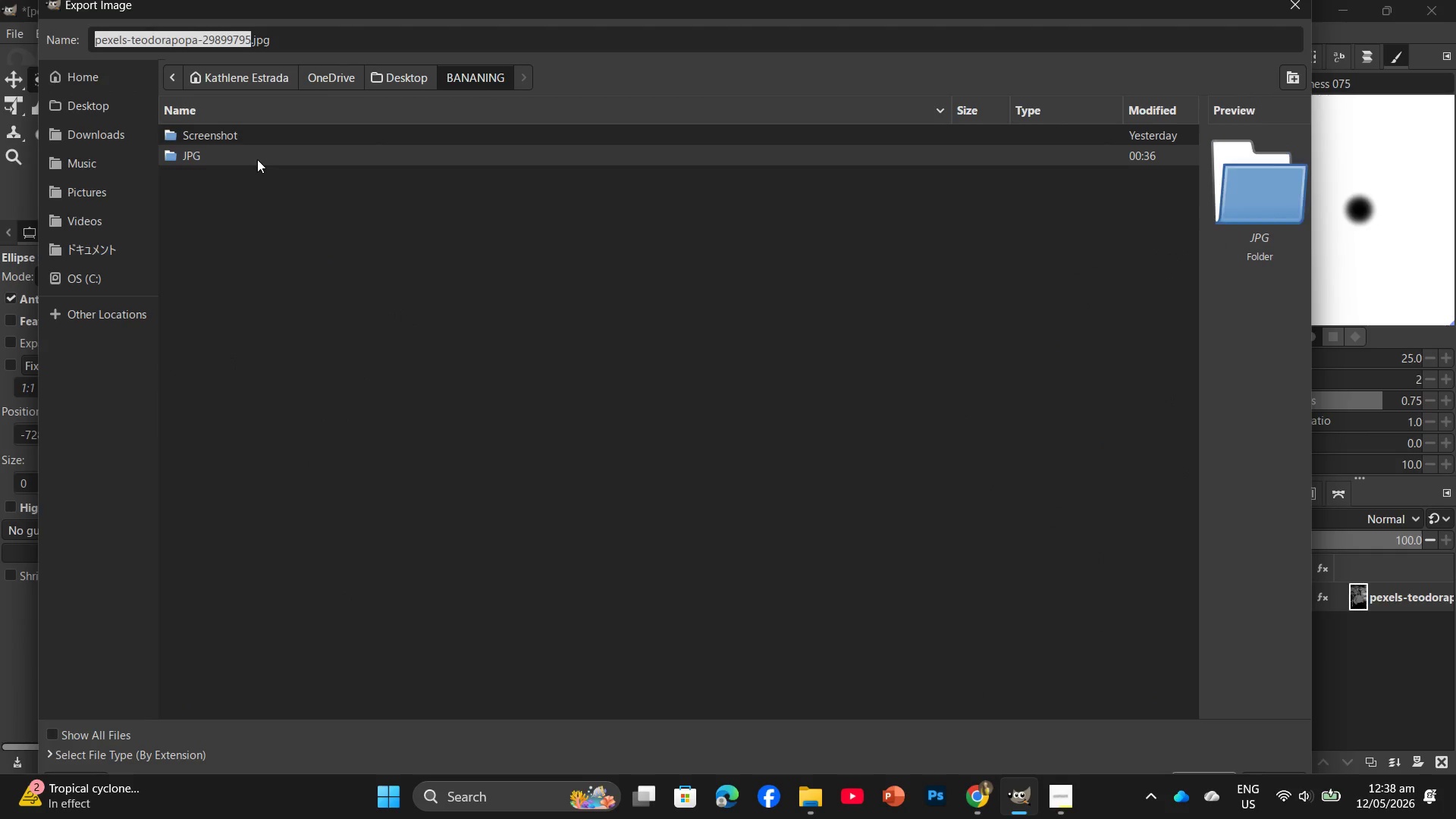 
triple_click([257, 159])
 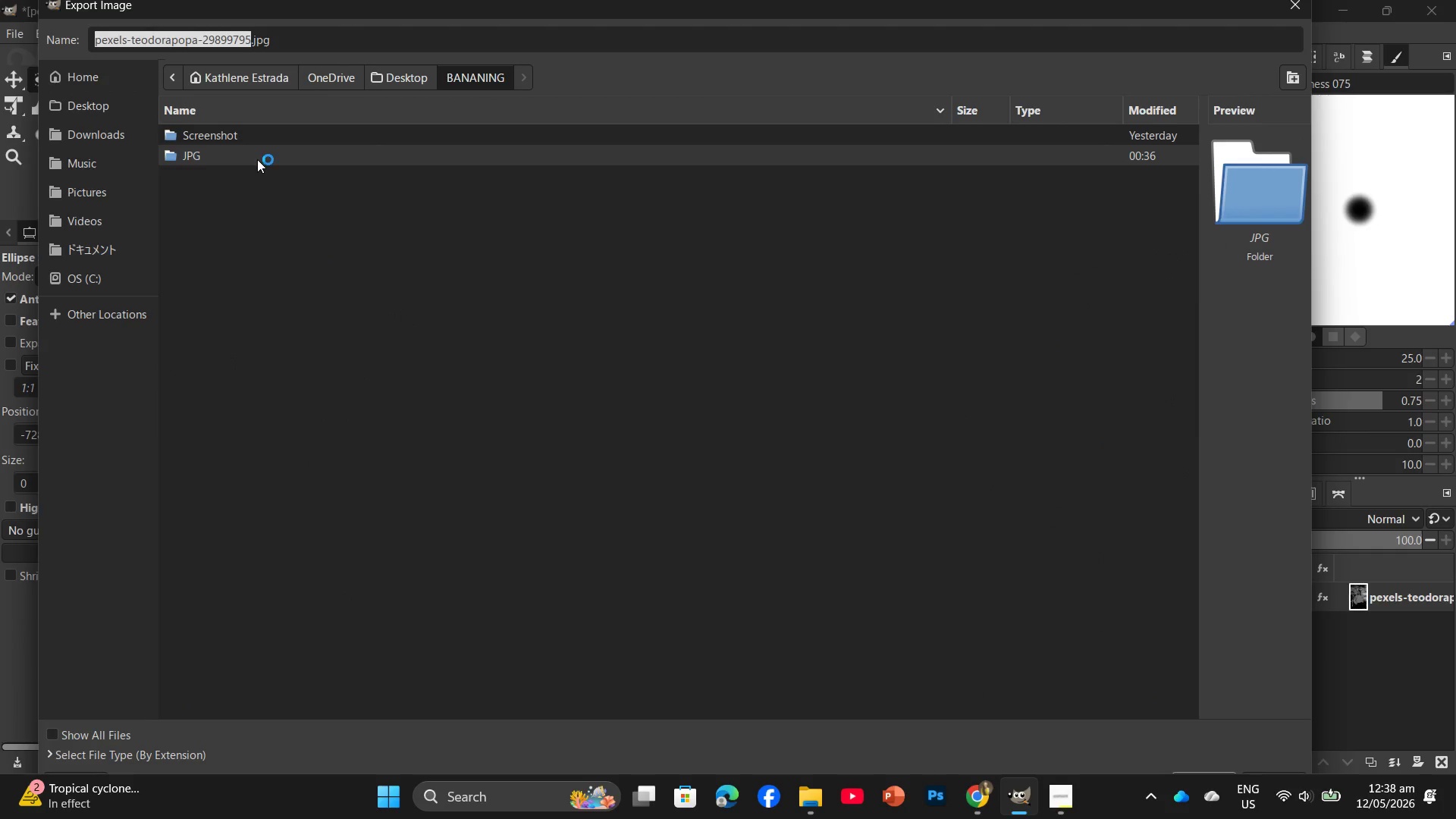 
triple_click([257, 159])
 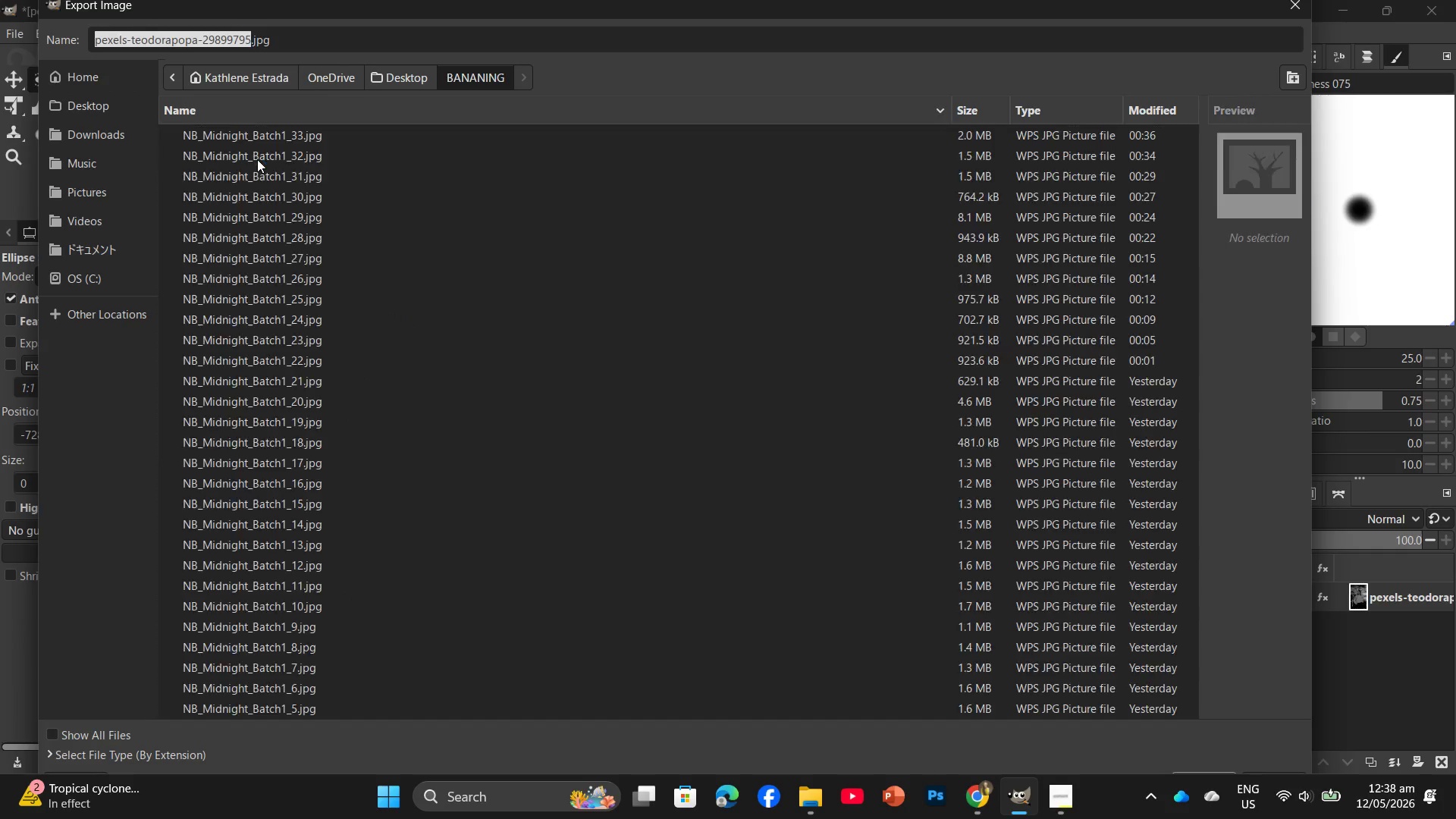 
triple_click([257, 159])
 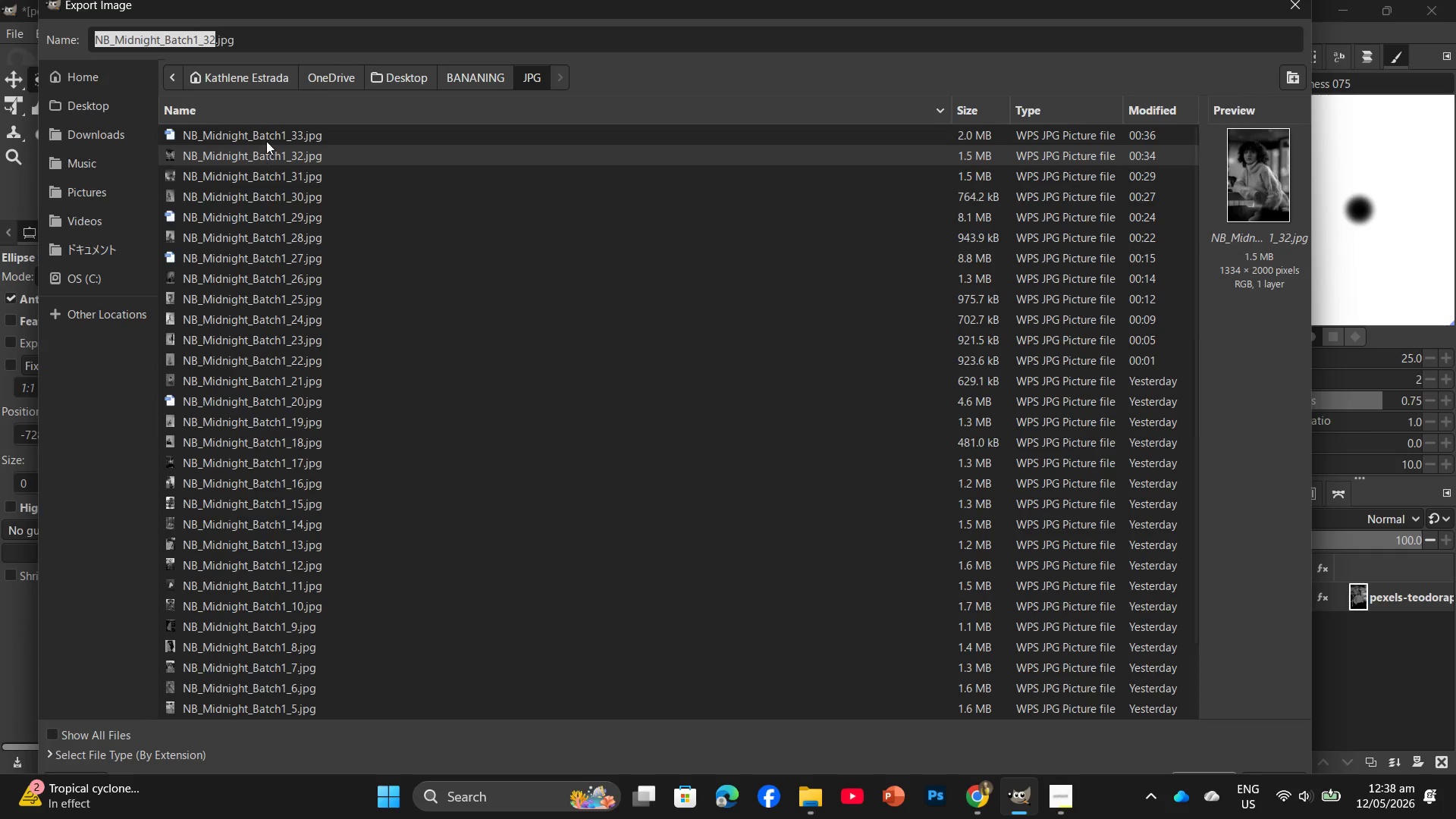 
left_click([268, 140])
 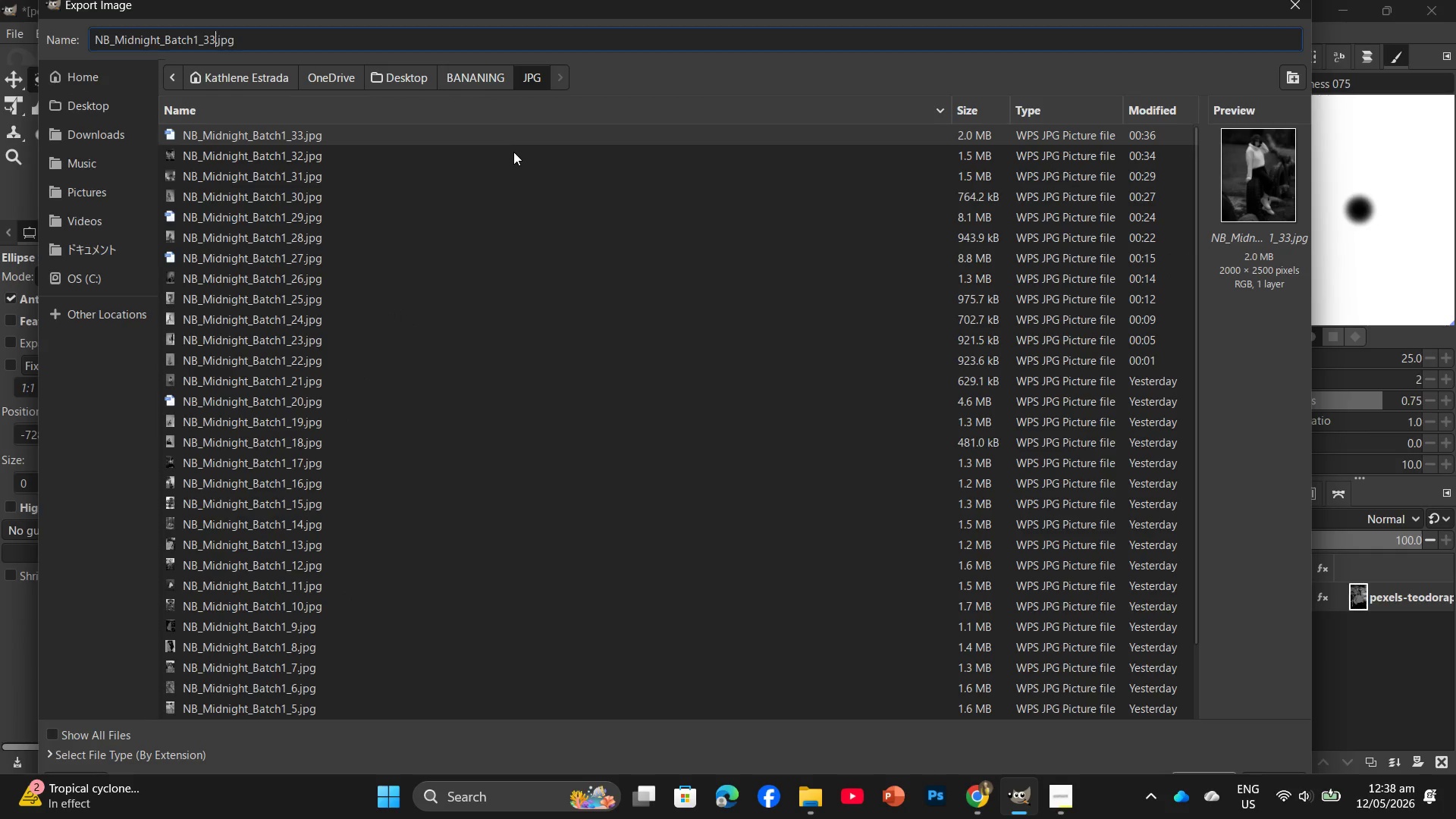 
key(Backspace)
 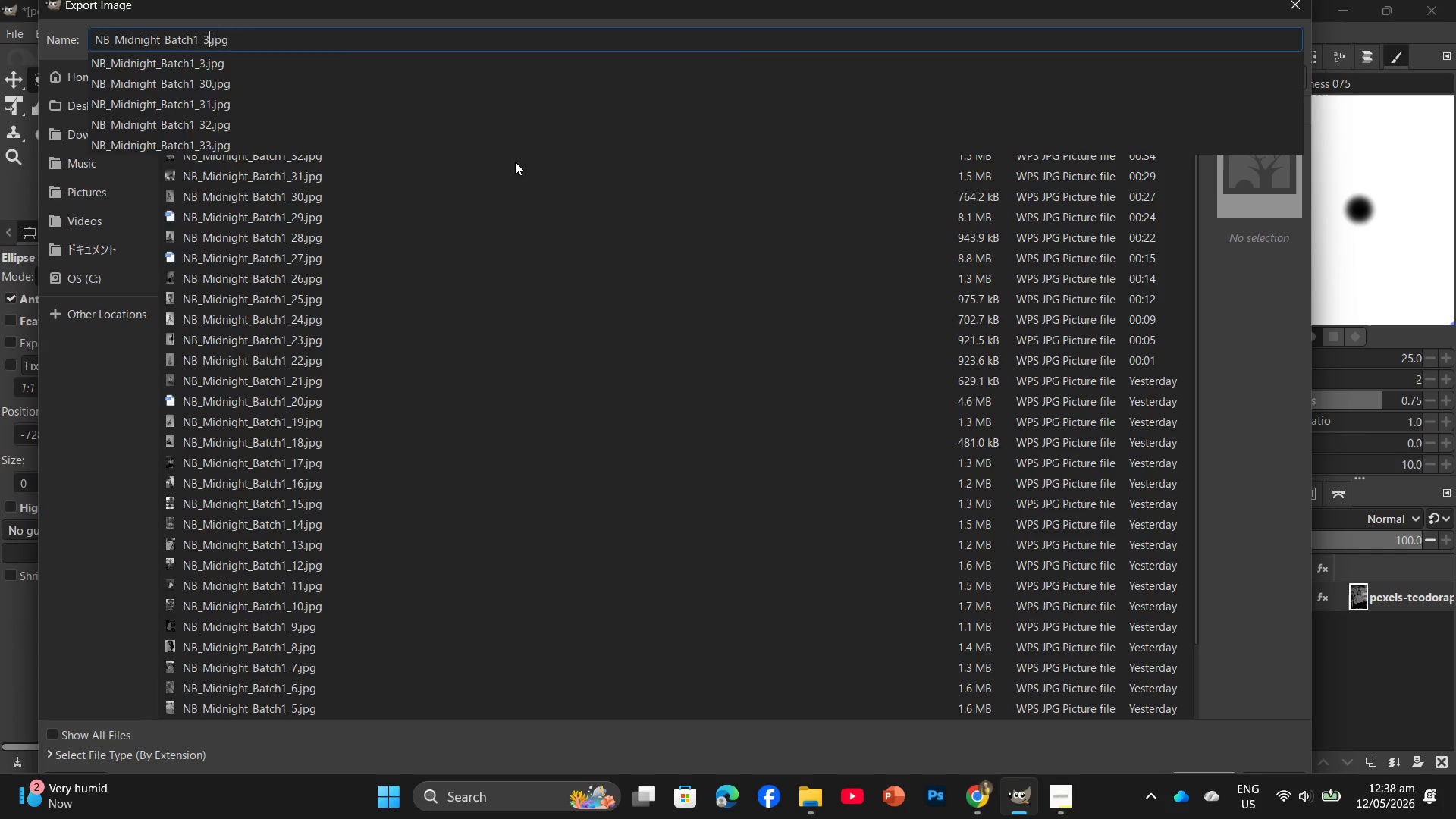 
key(Numpad4)
 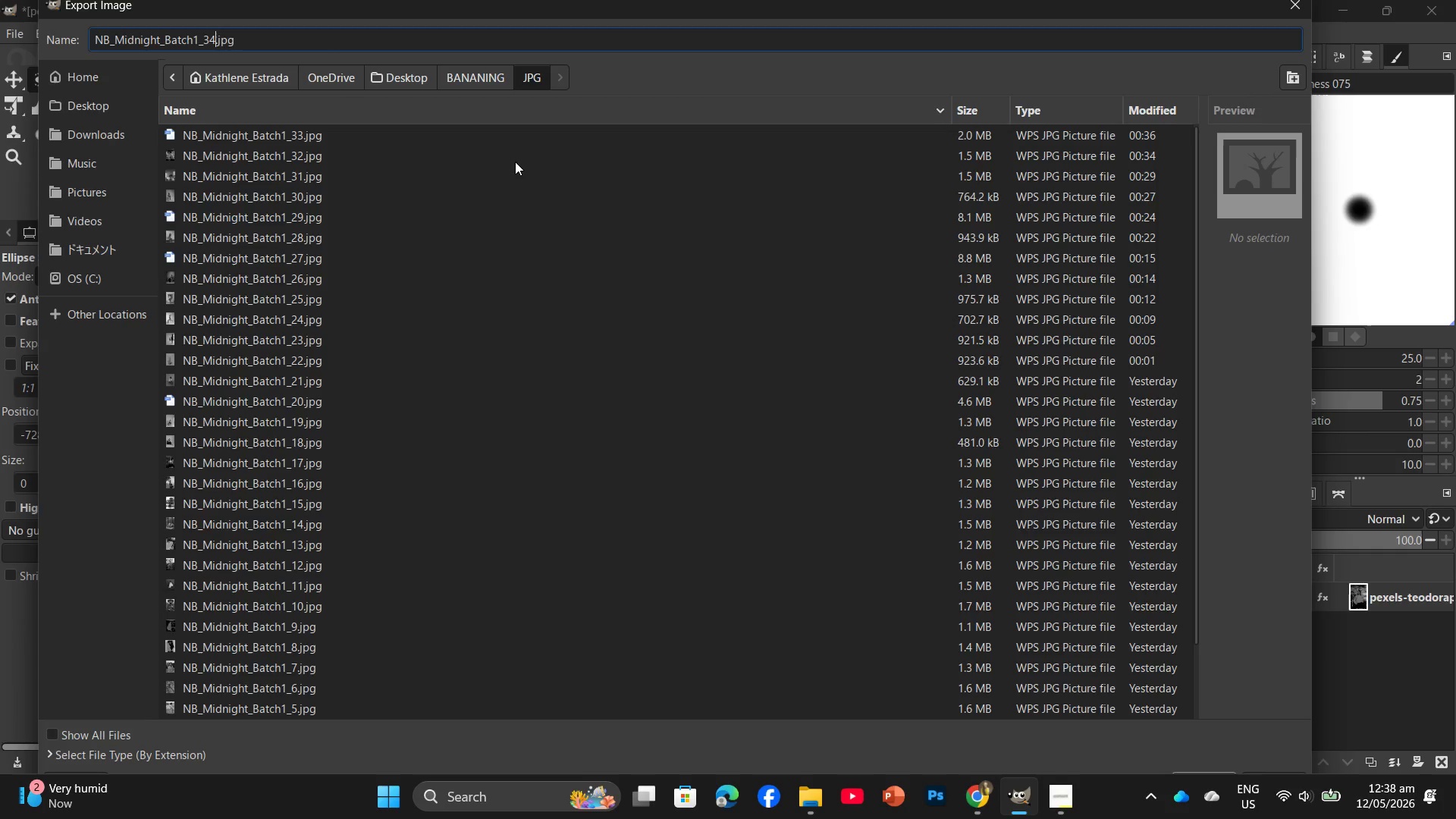 
key(Enter)
 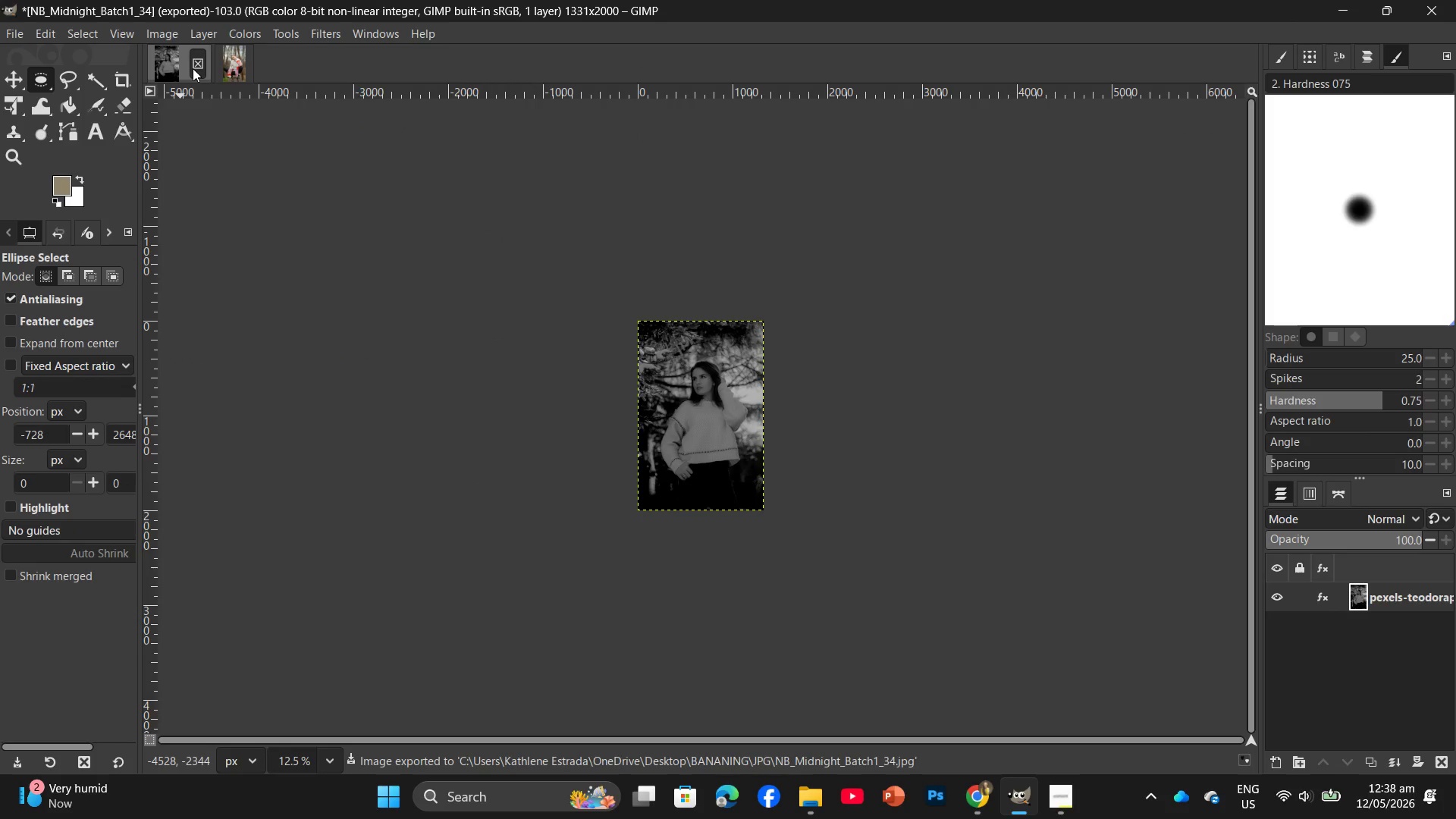 
wait(5.62)
 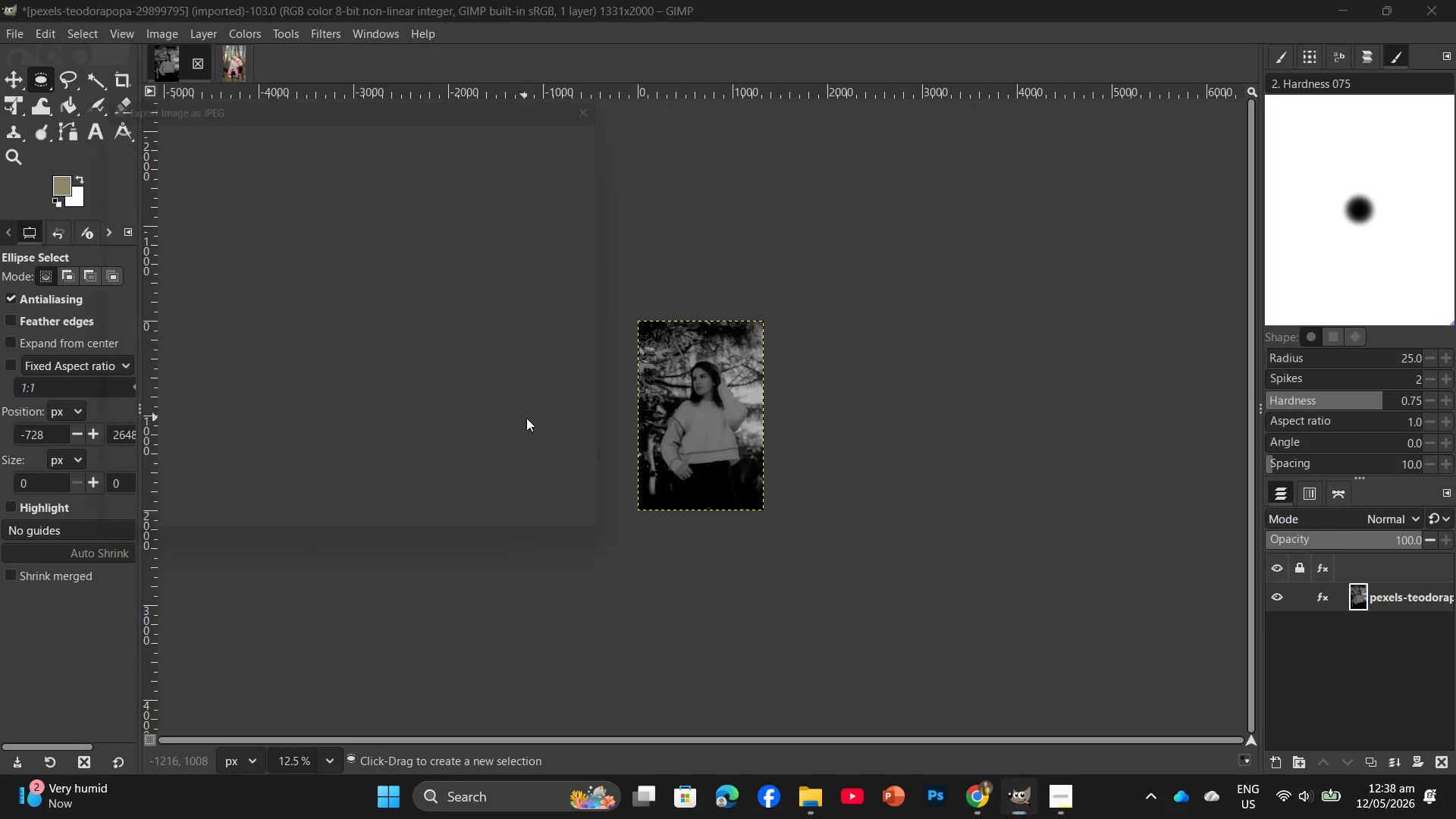 
left_click([193, 68])
 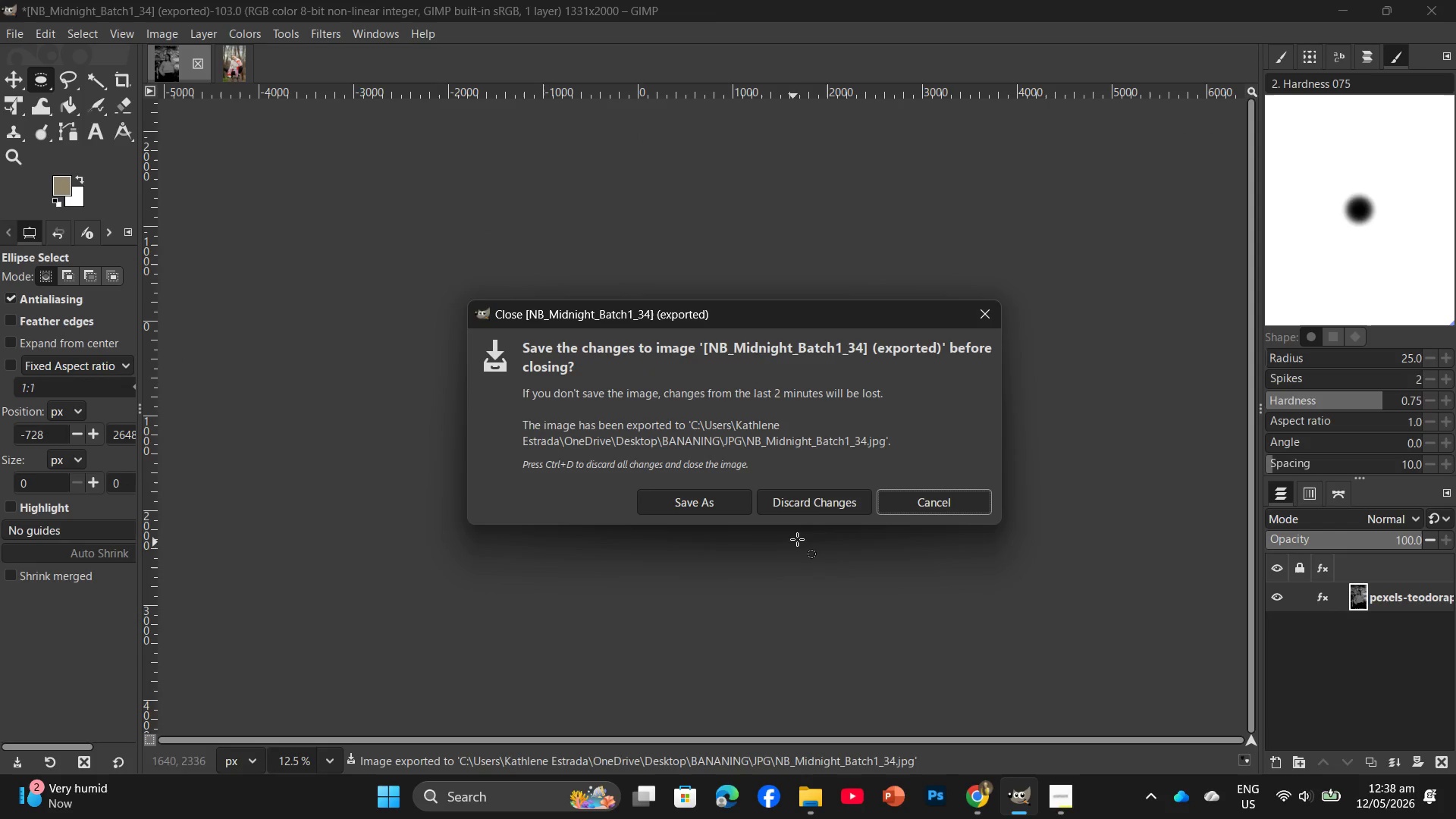 
left_click([812, 513])
 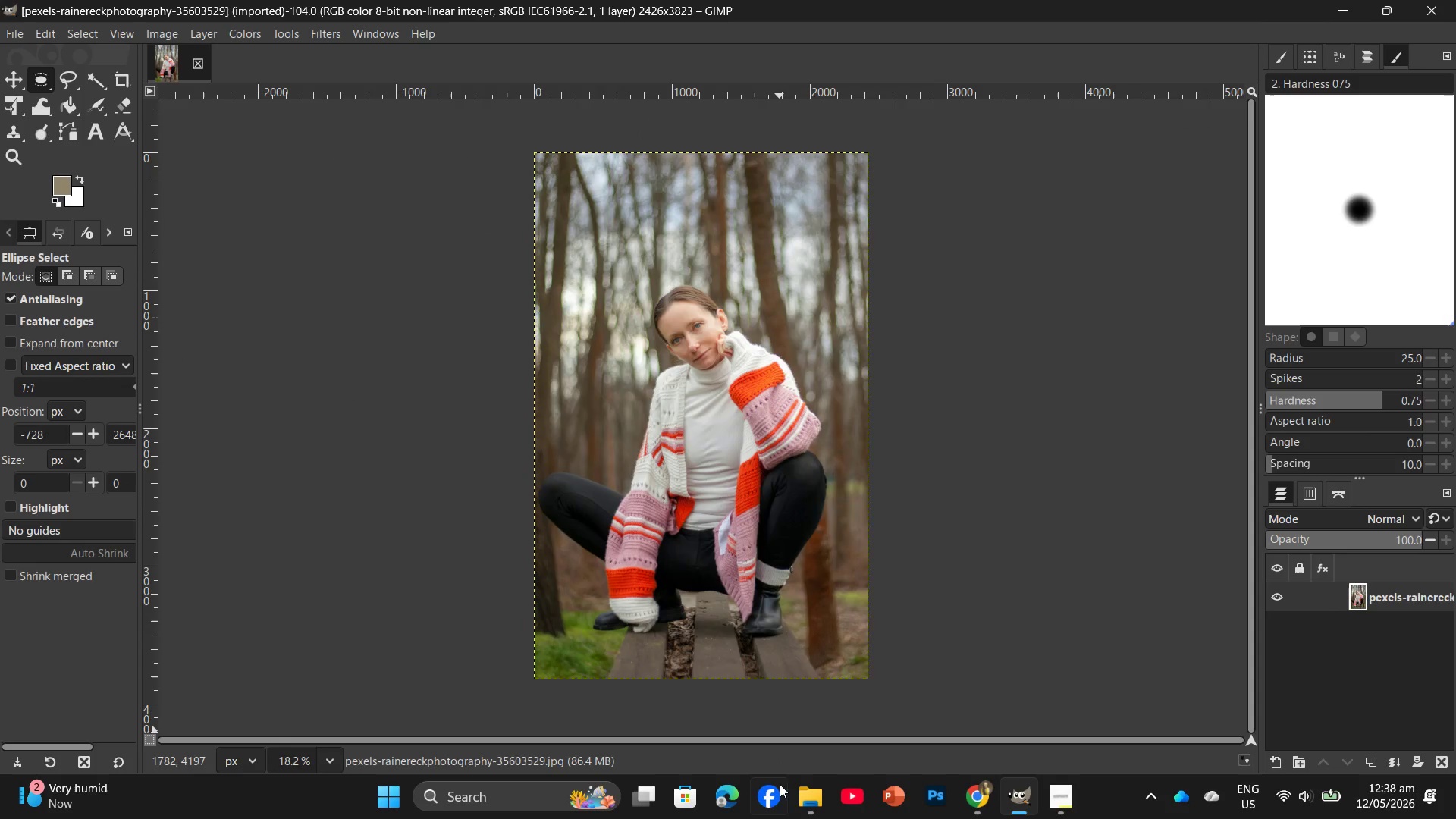 
left_click([785, 809])
 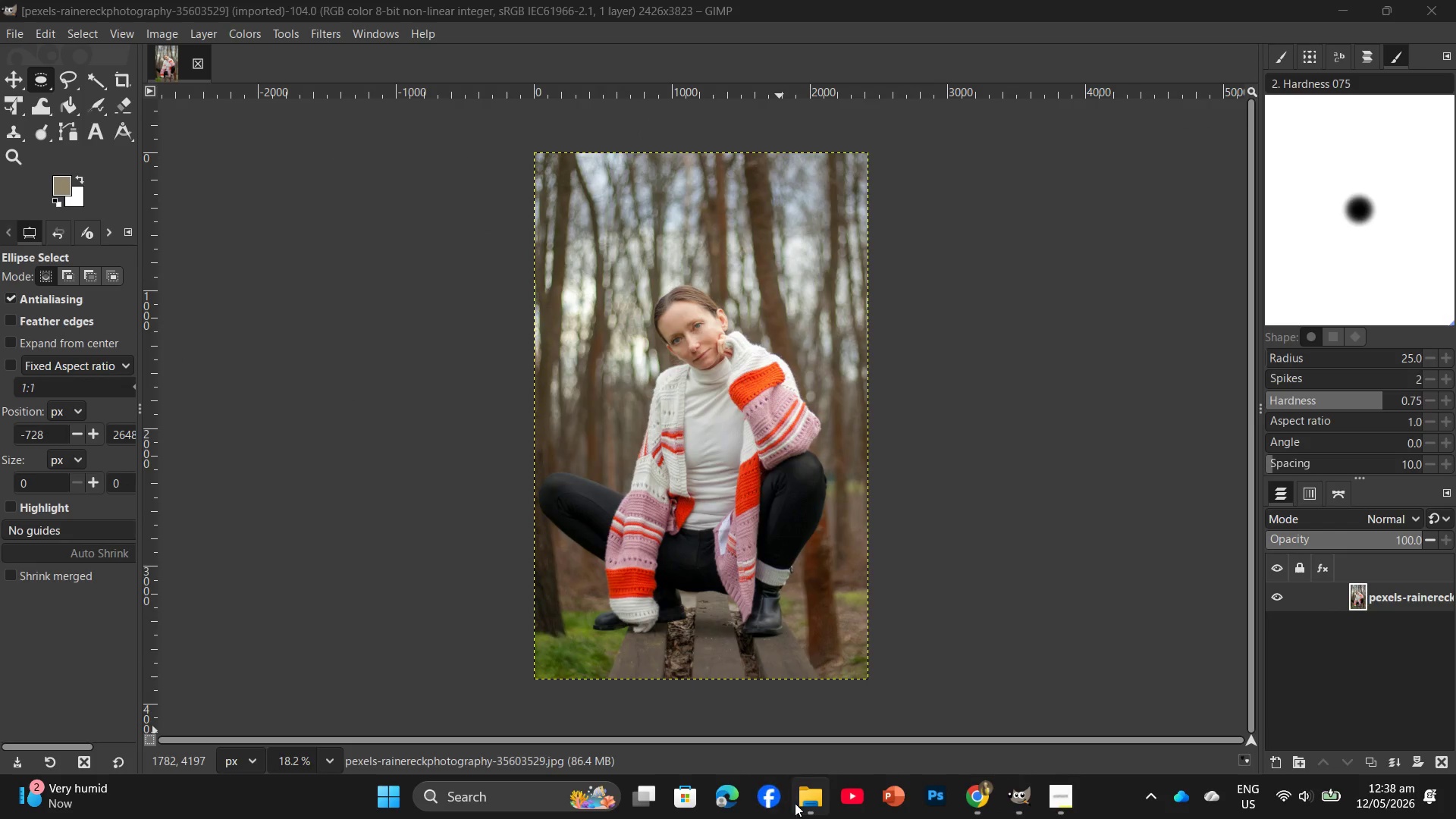 
left_click([796, 802])
 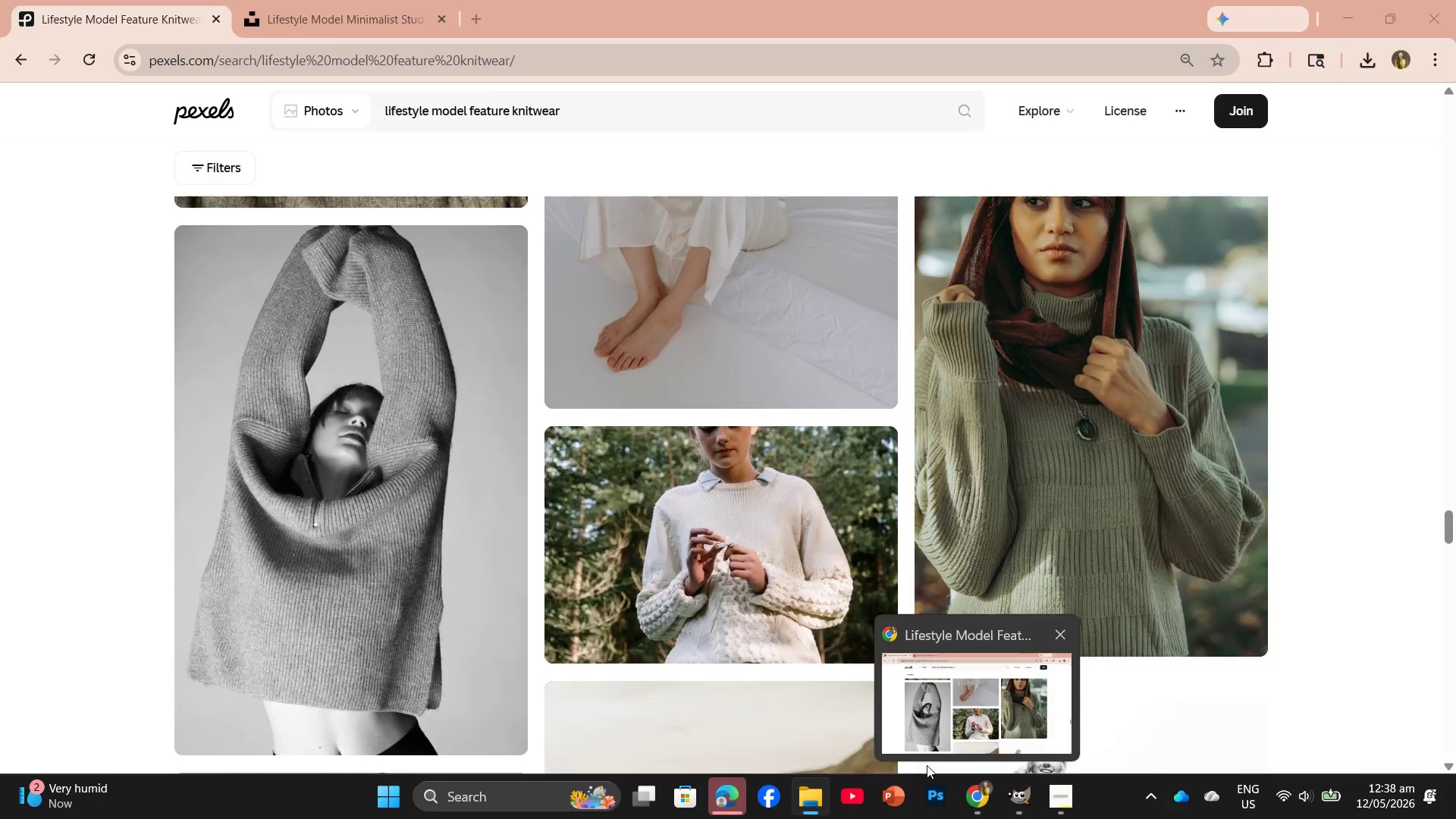 
wait(5.22)
 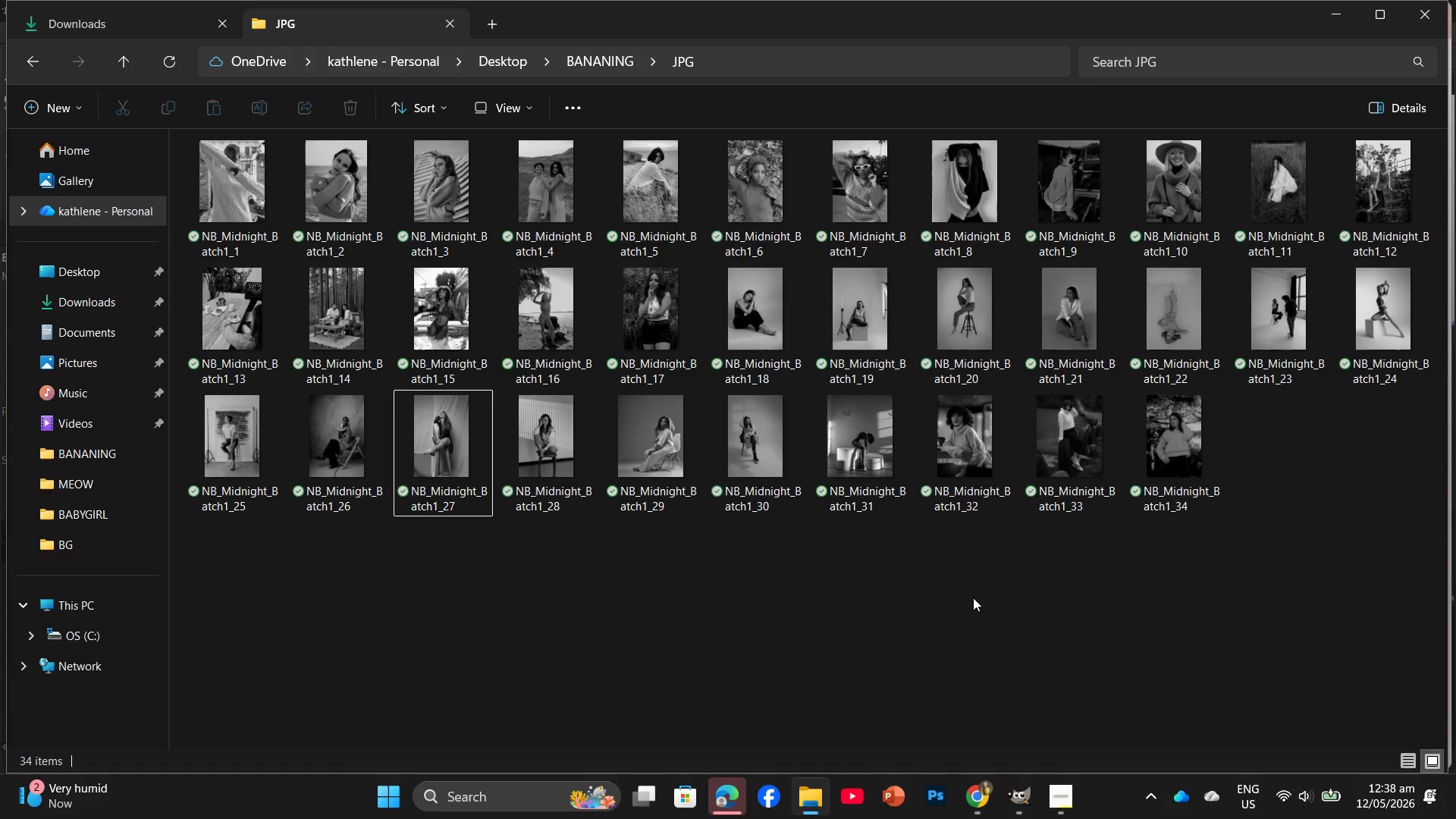 
left_click([814, 627])
 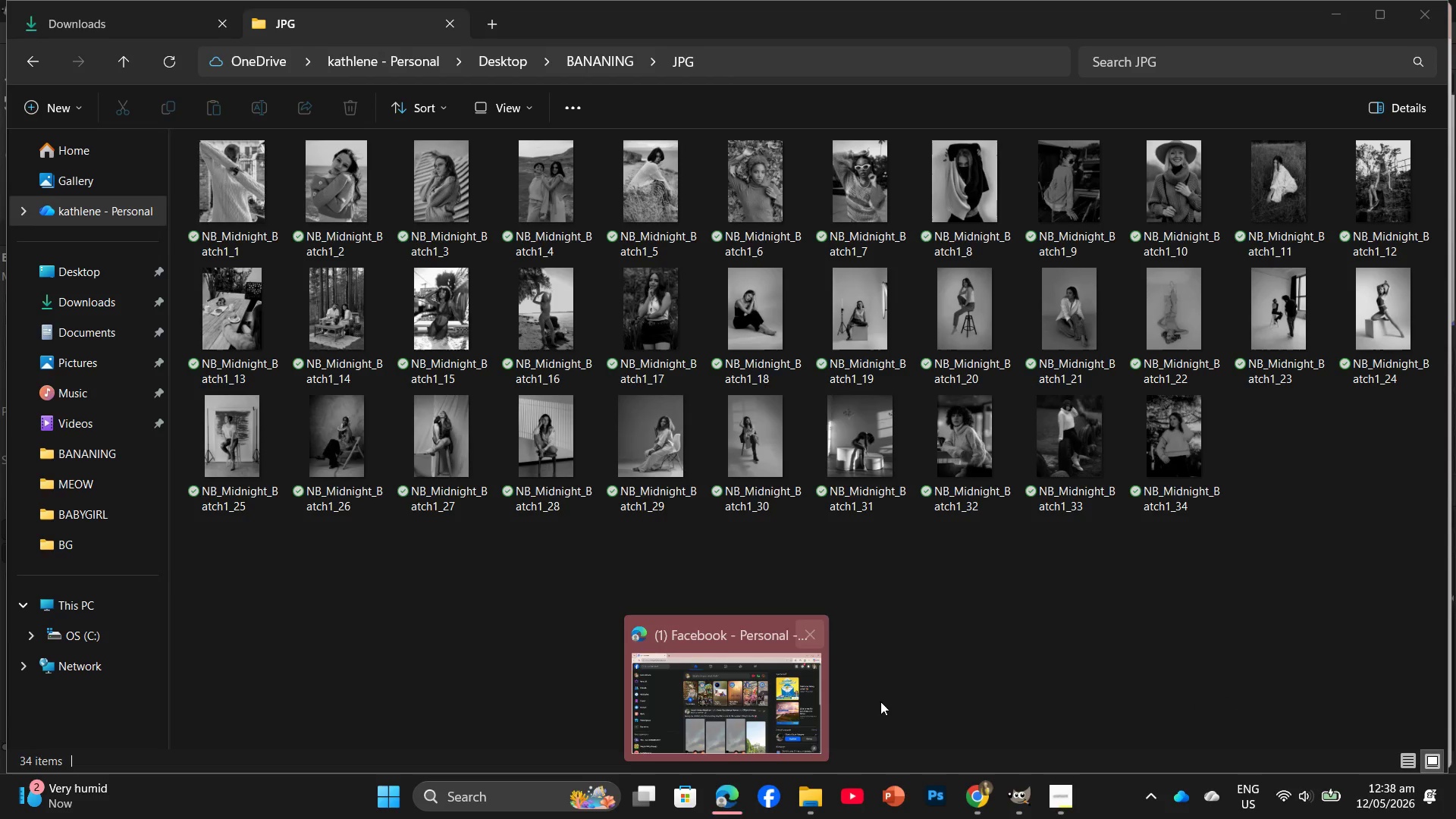 
left_click([806, 636])
 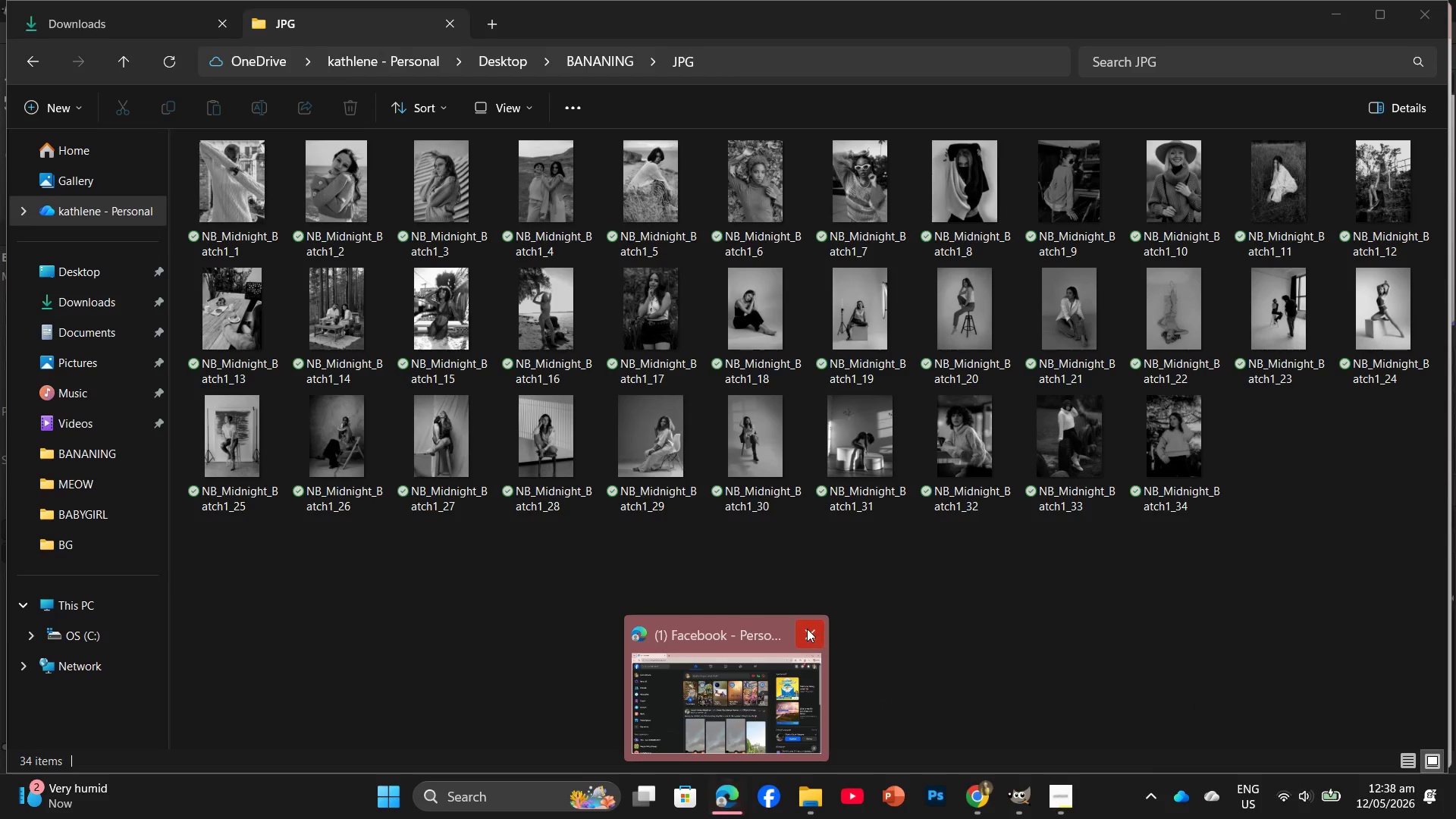 
left_click([807, 629])
 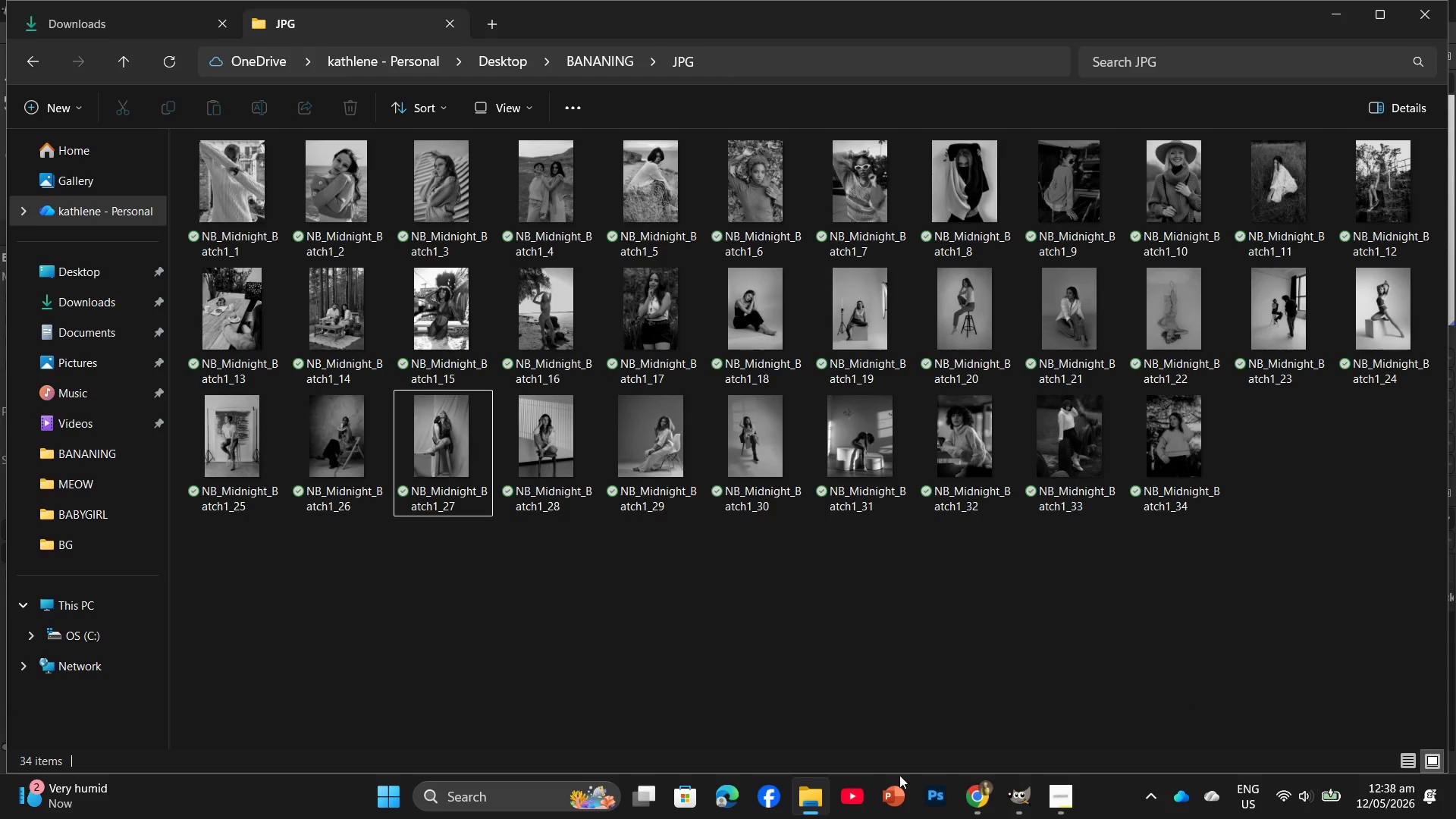 
left_click([1056, 750])